 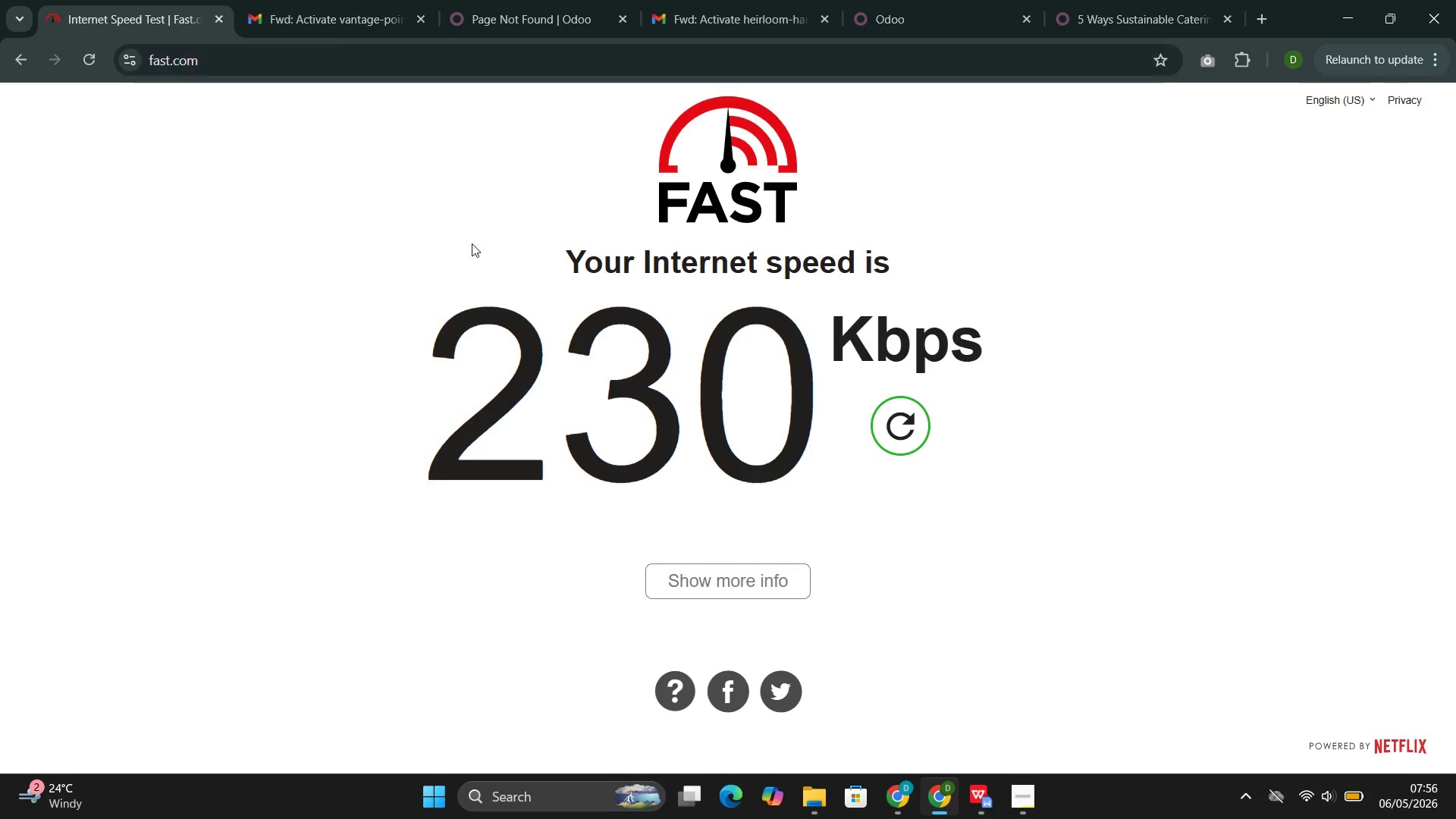 
left_click([892, 421])
 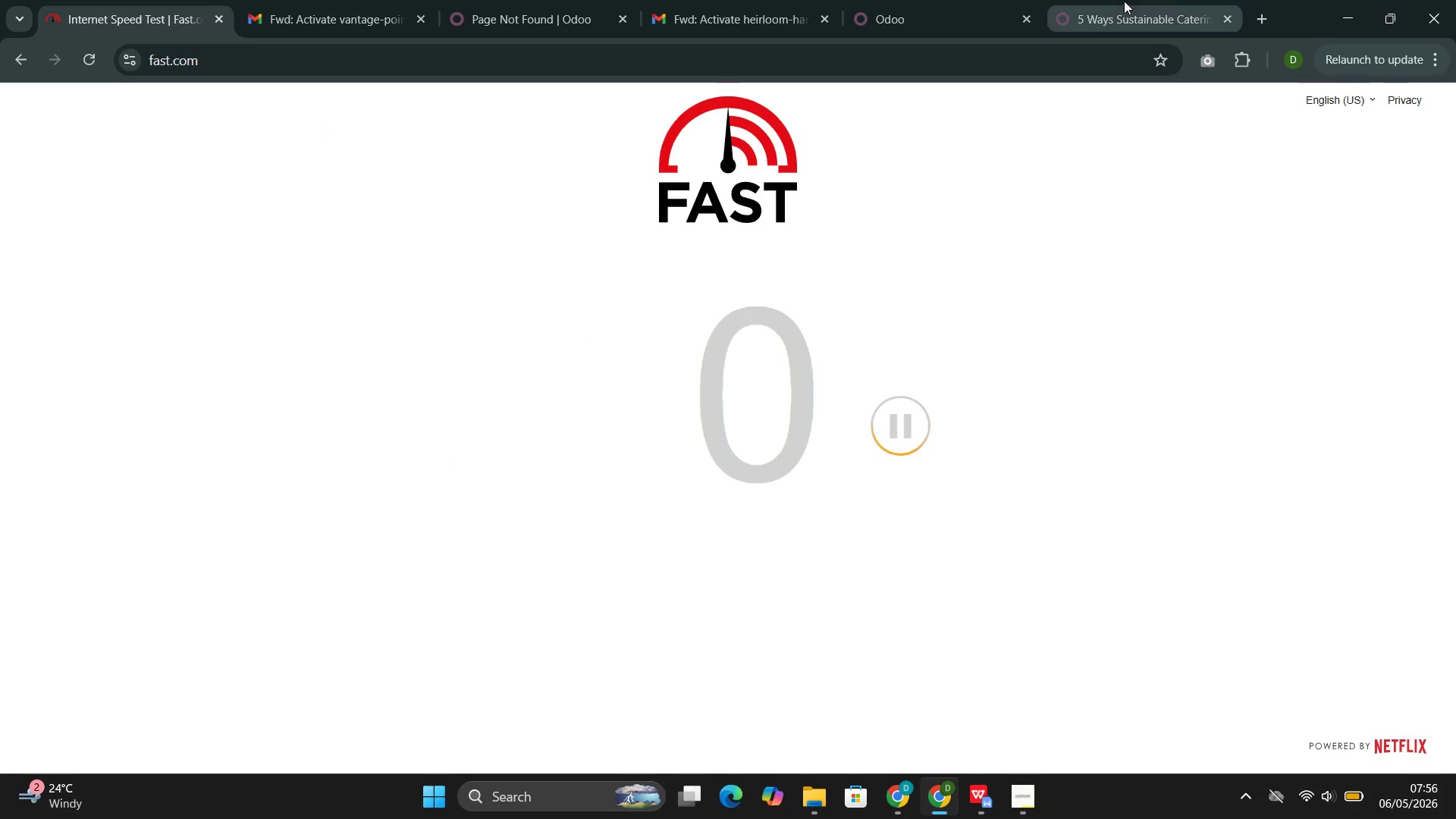 
left_click([1124, 1])
 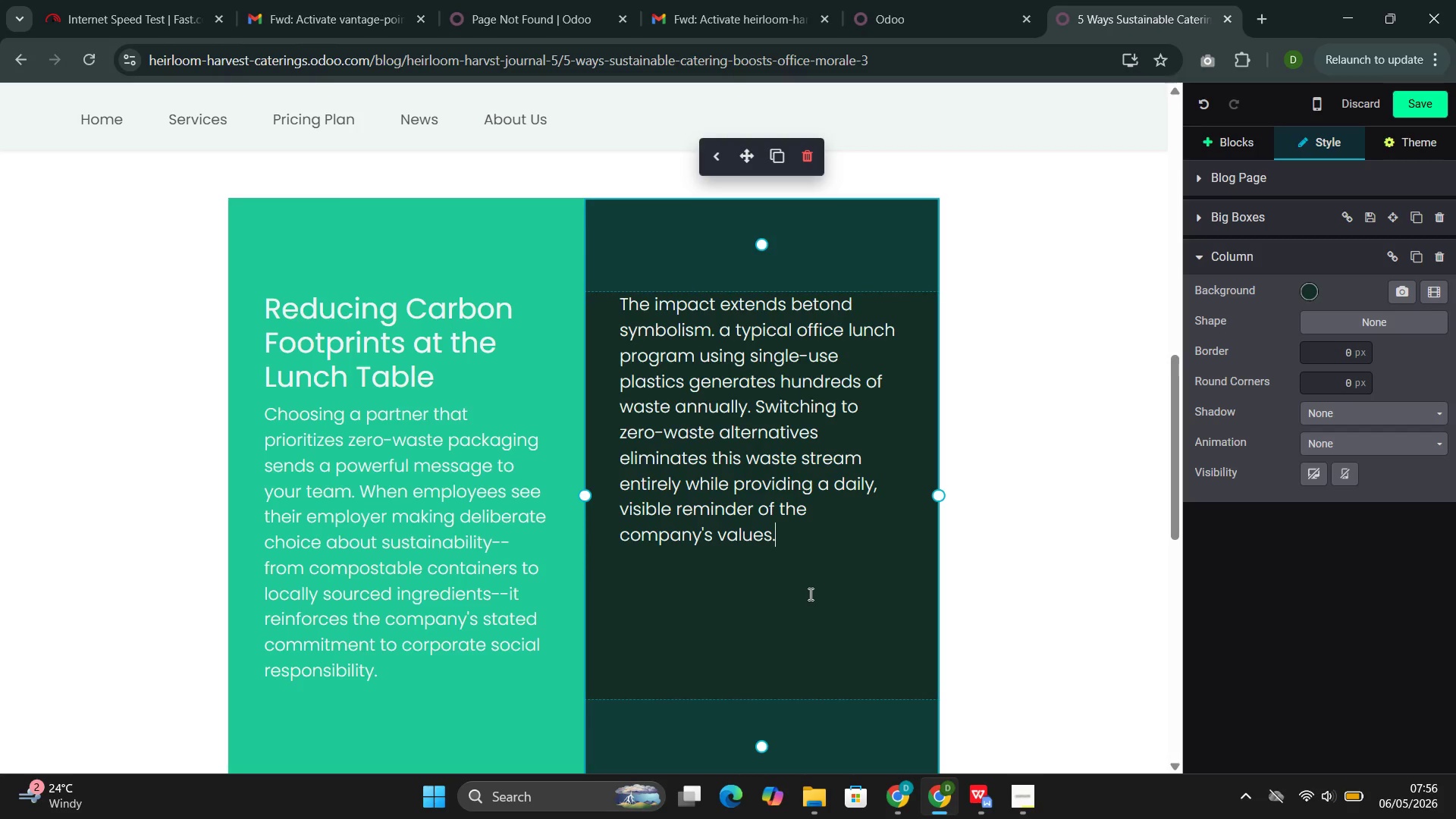 
wait(33.84)
 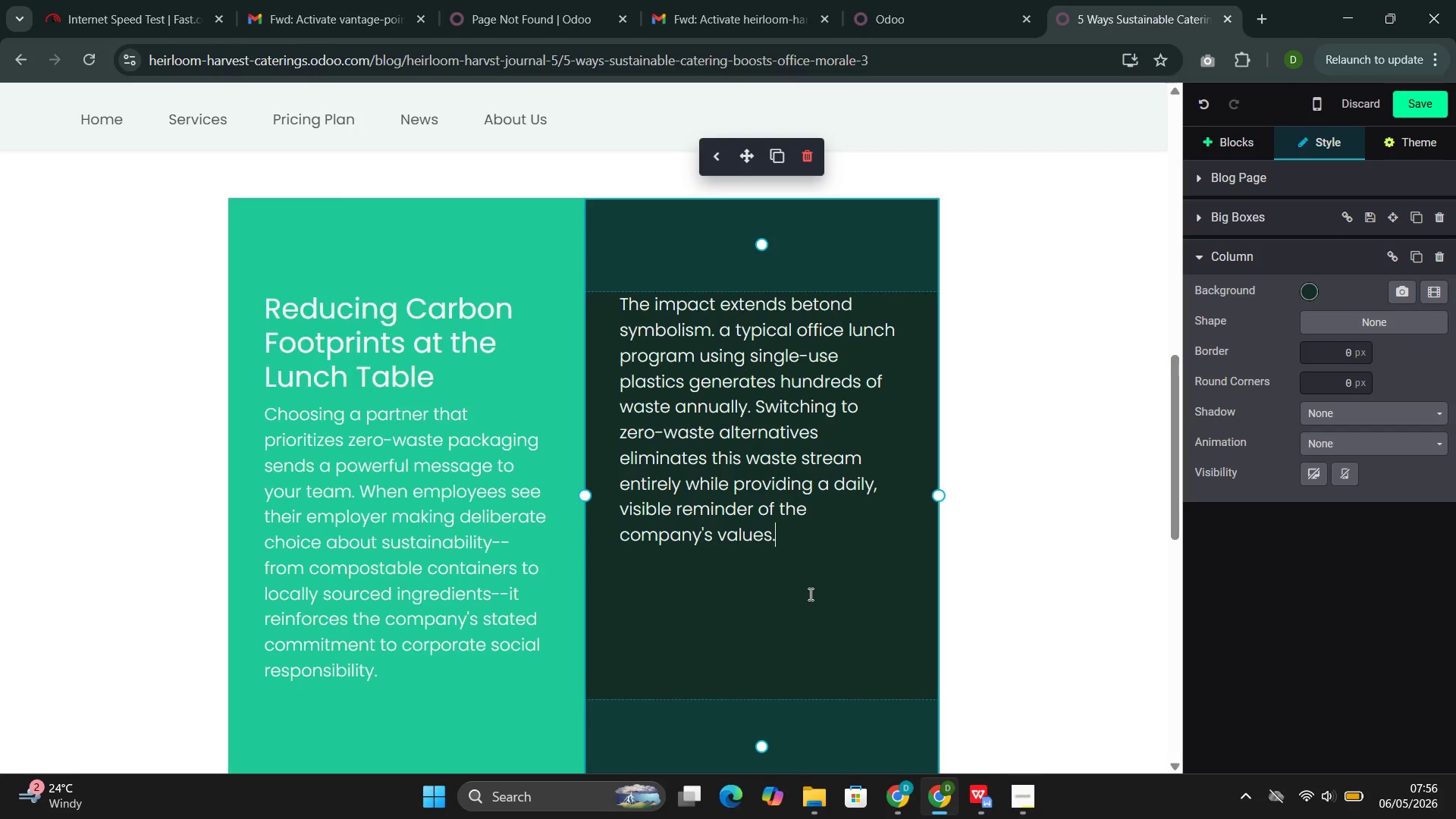 
left_click([1223, 154])
 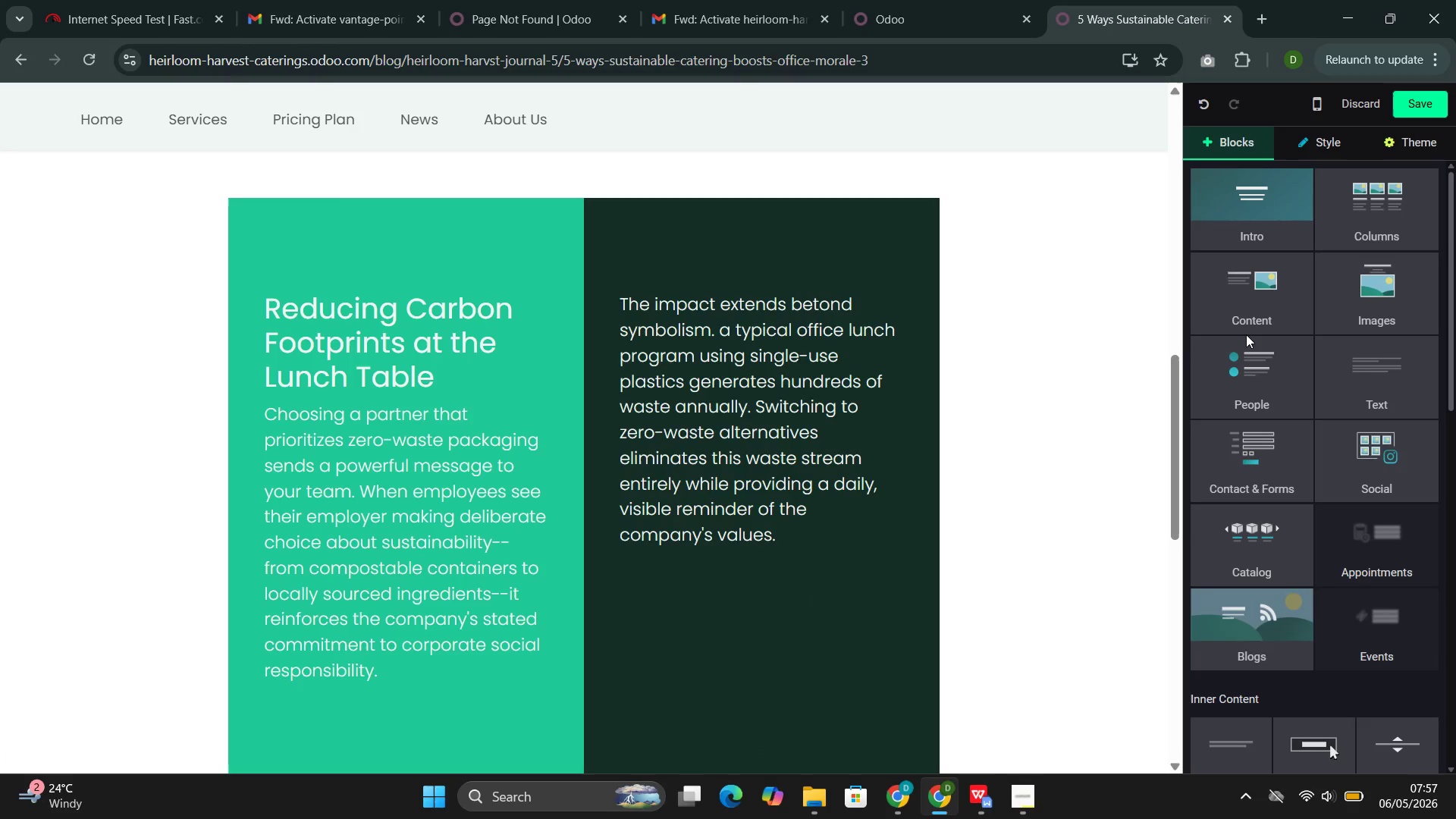 
left_click([1246, 334])
 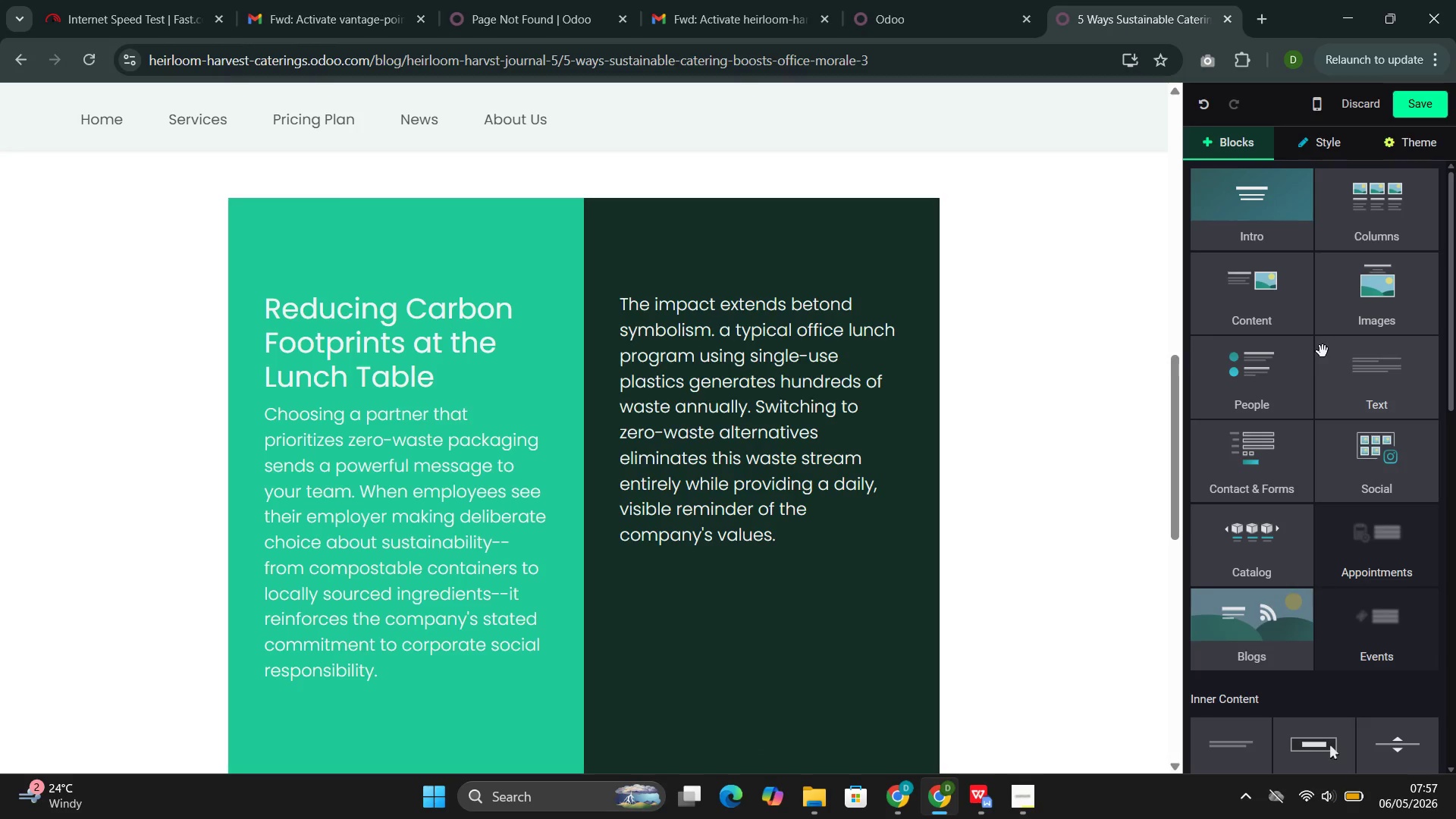 
left_click([1323, 355])
 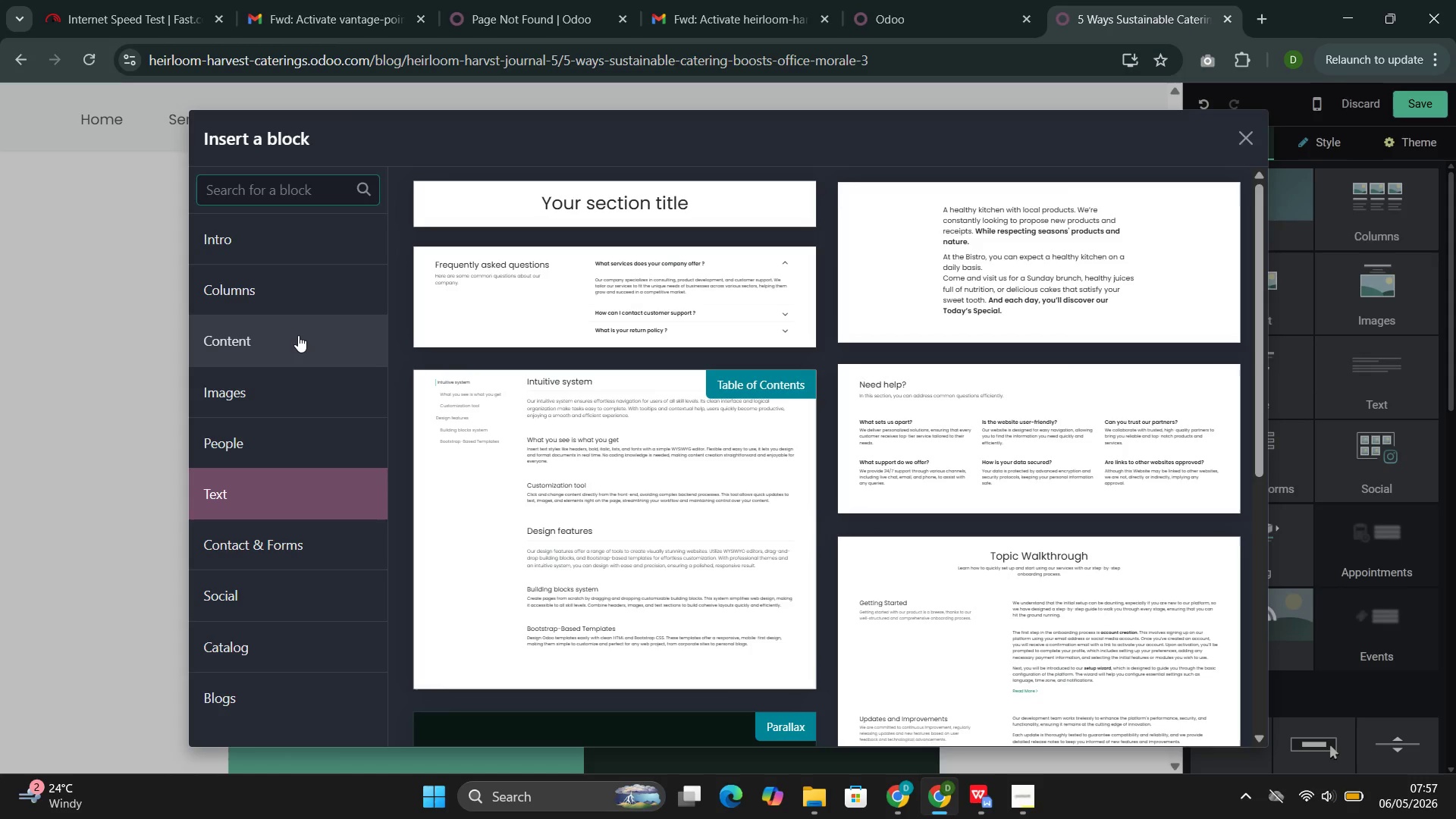 
left_click([298, 335])
 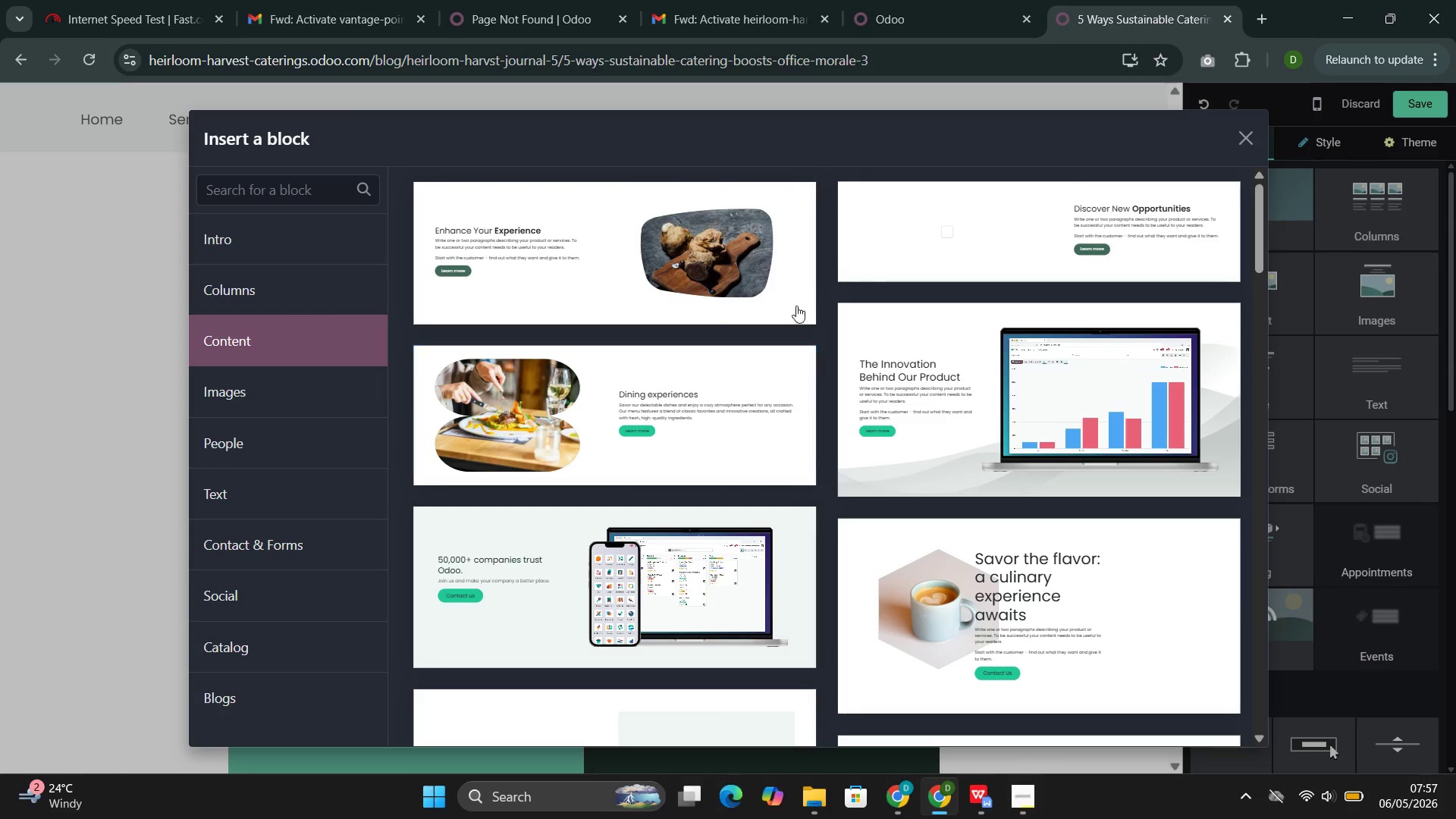 
left_click([806, 287])
 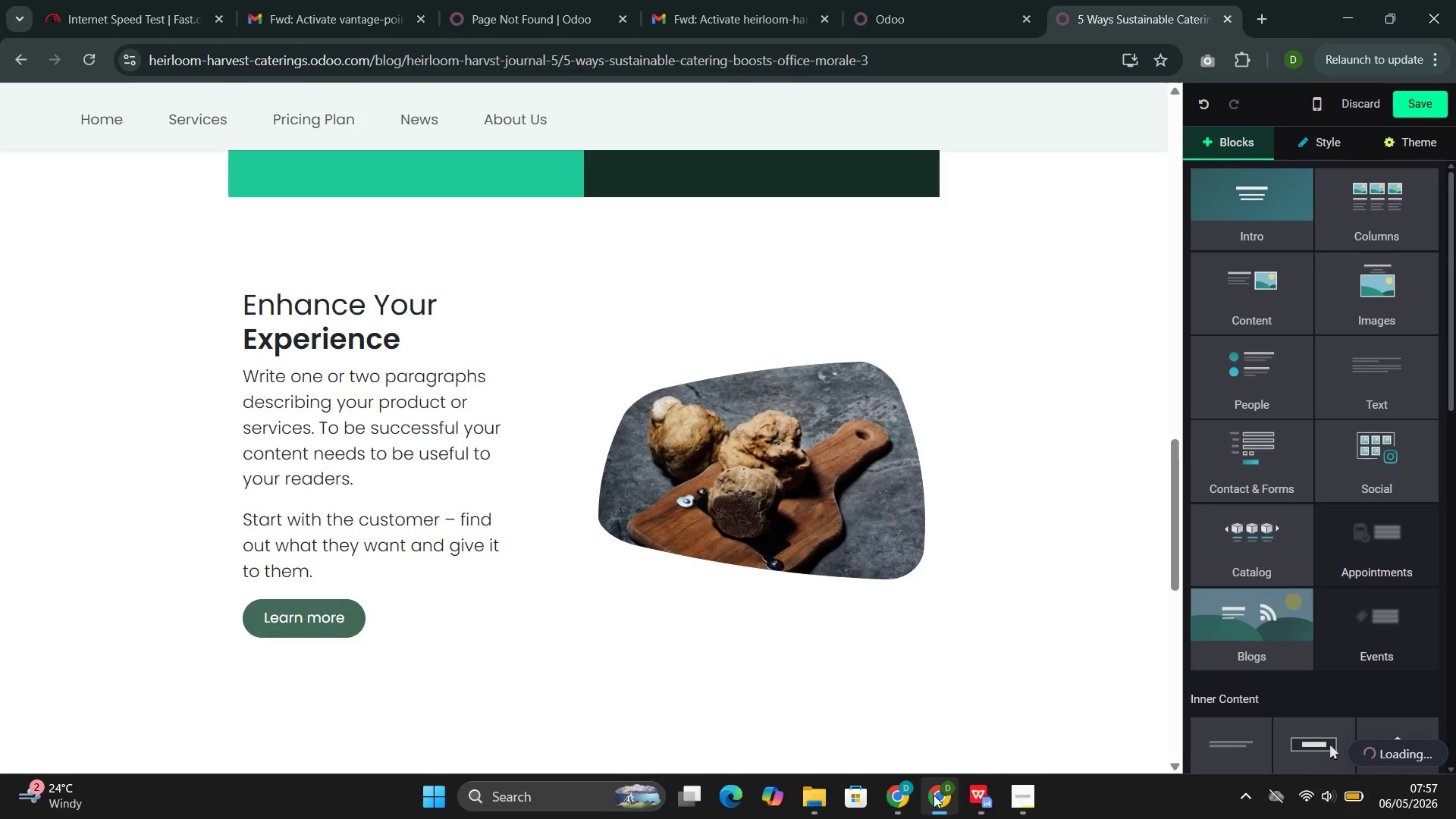 
wait(6.86)
 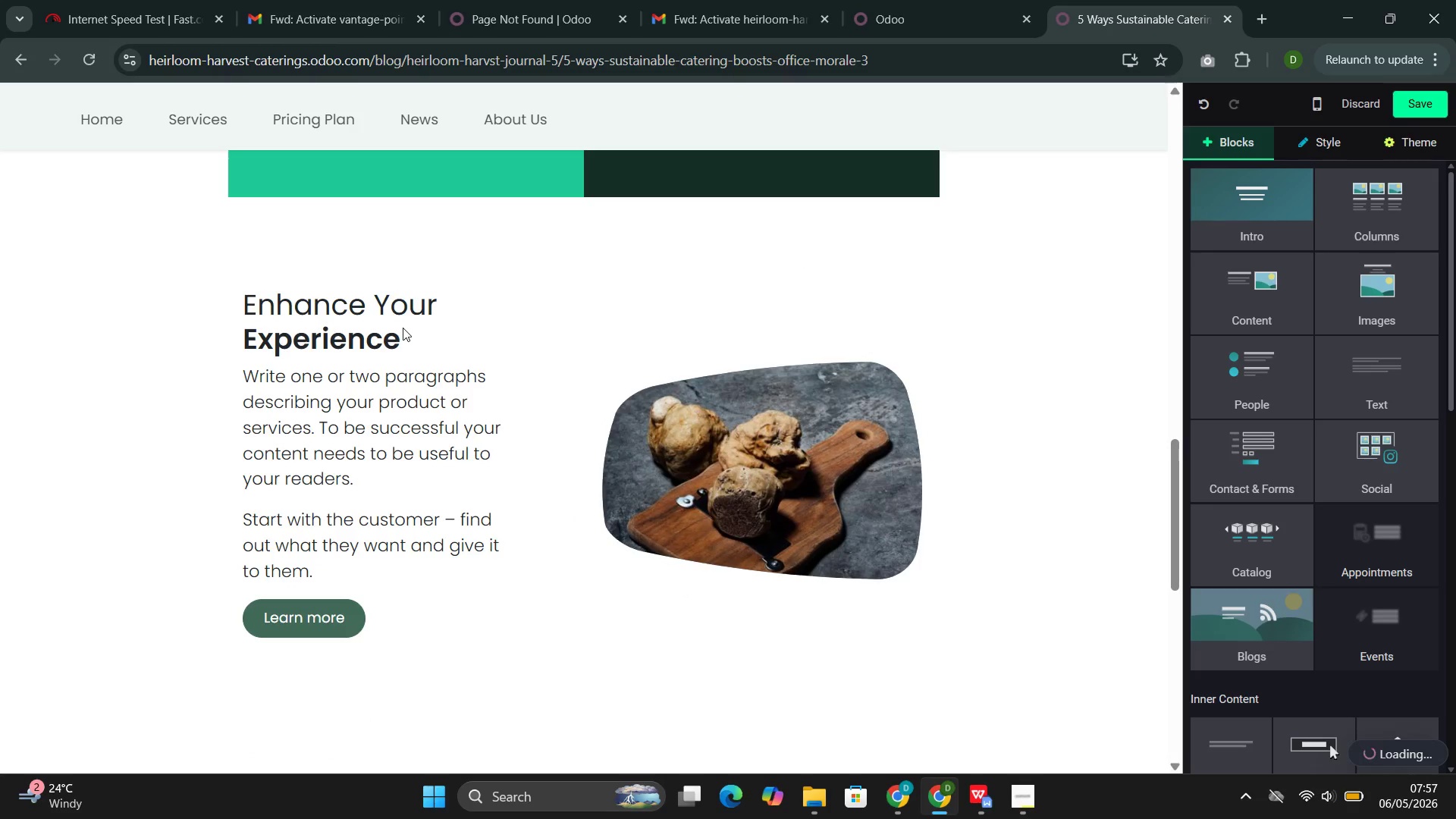 
left_click([964, 714])